 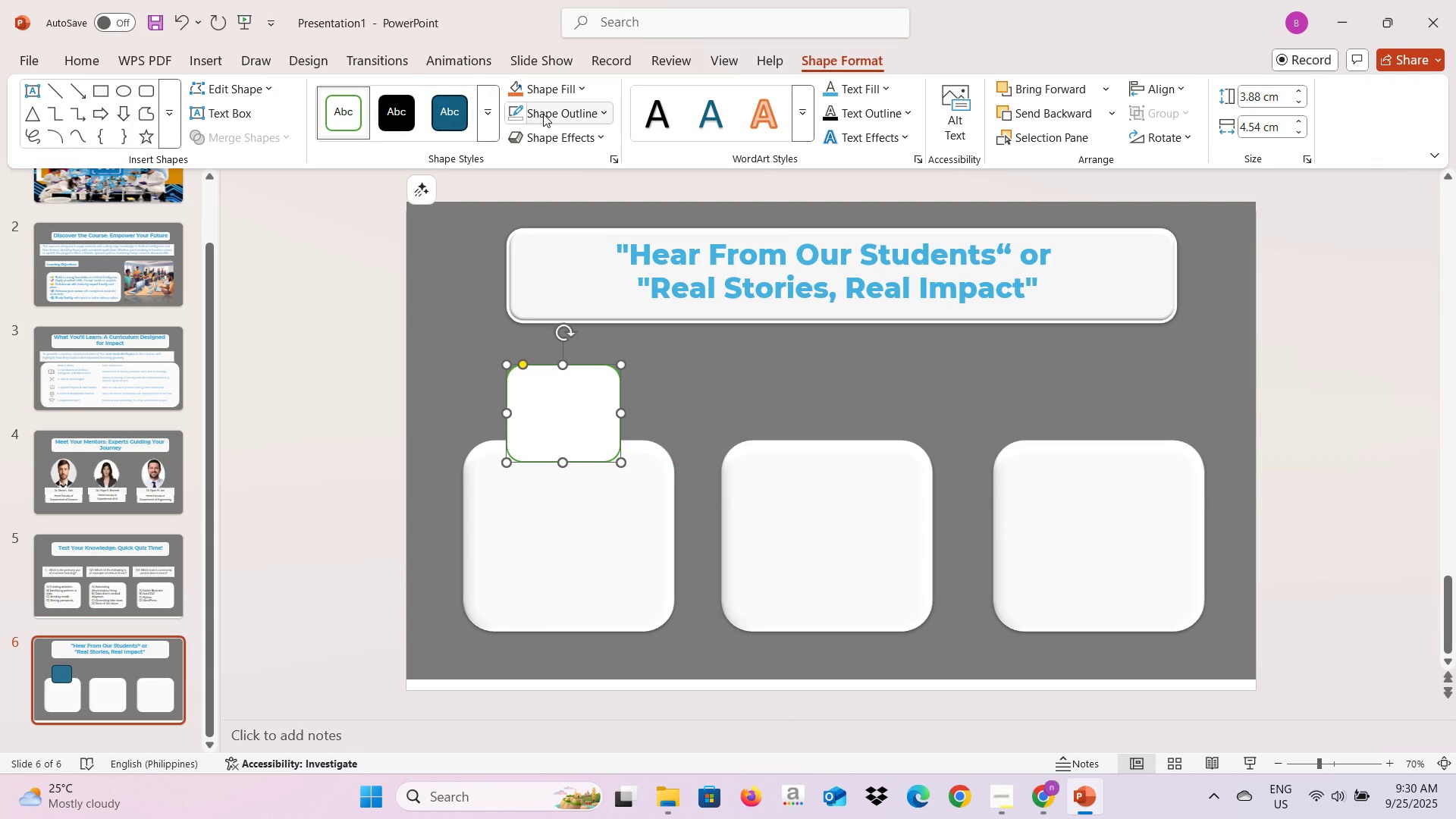 
left_click([558, 111])
 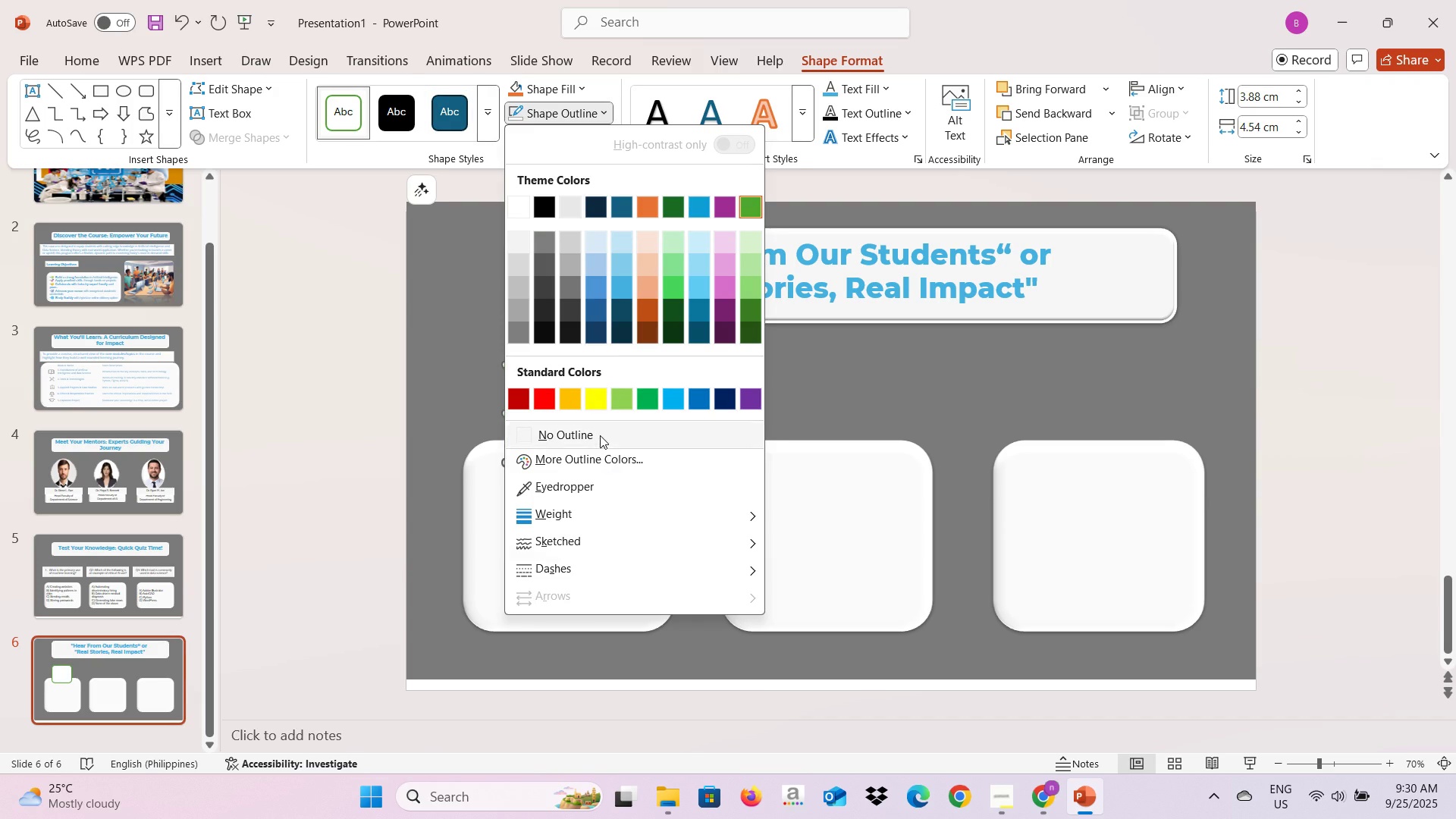 
left_click([600, 435])
 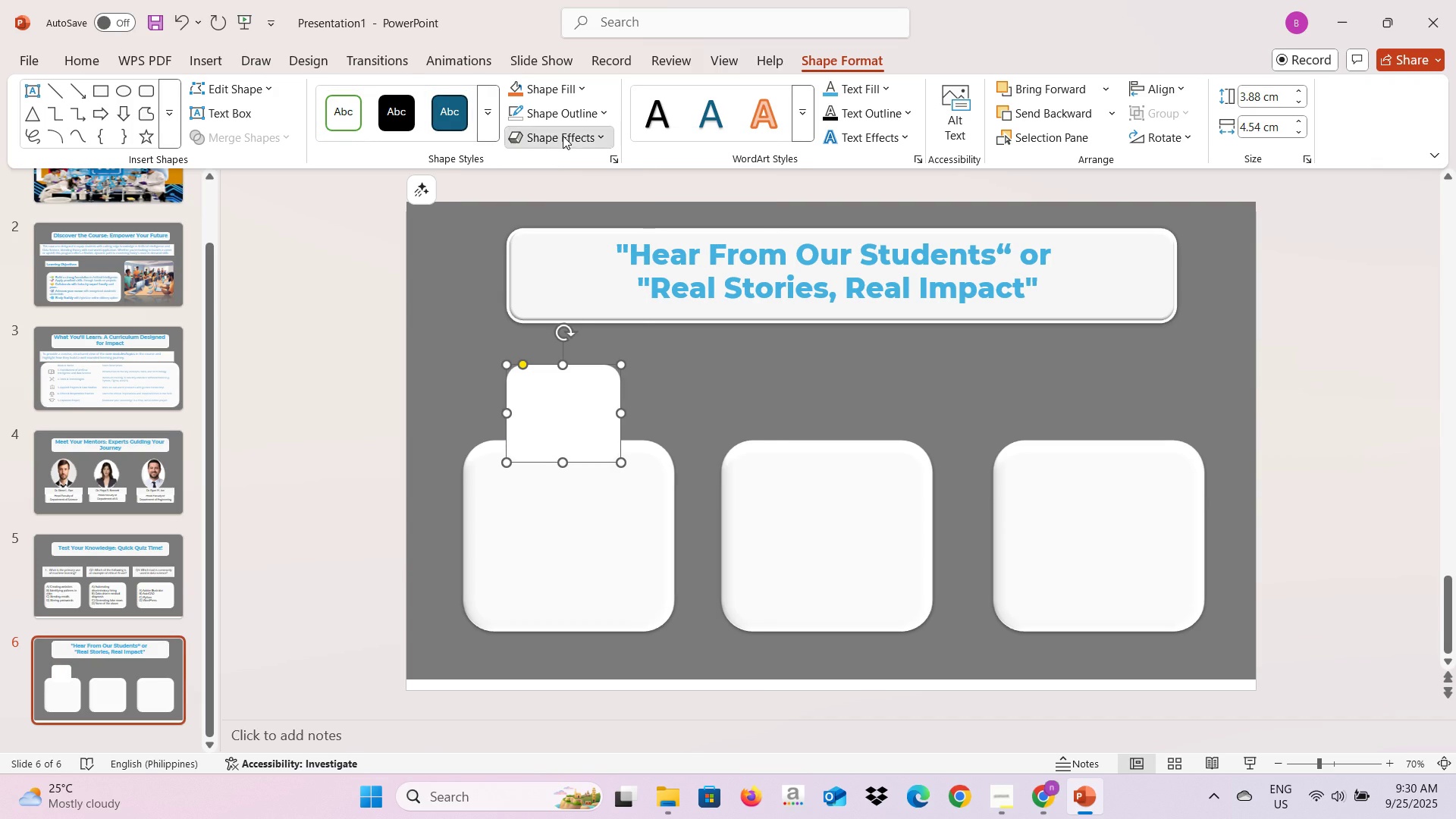 
left_click([563, 136])
 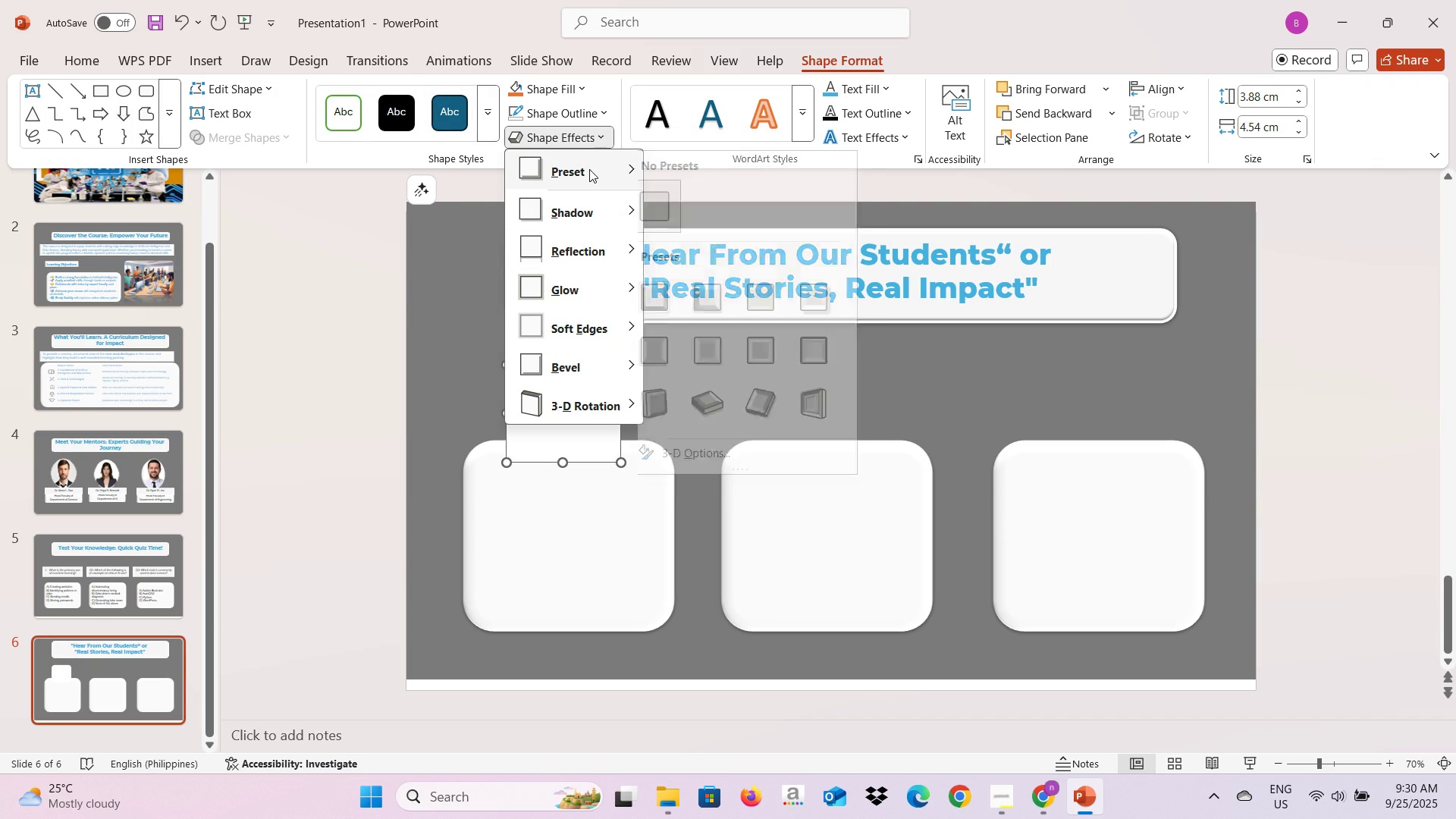 
left_click([589, 171])
 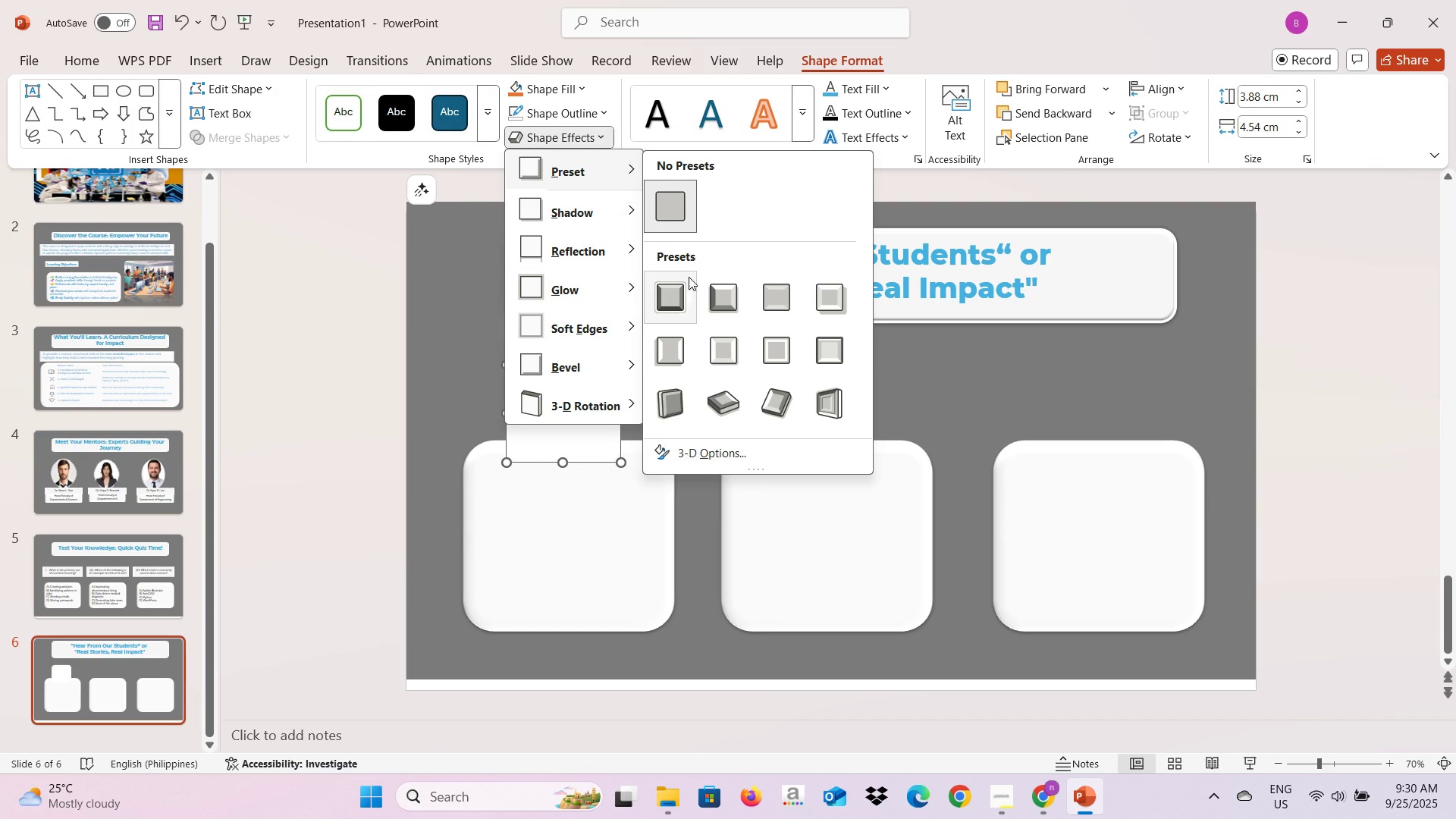 
mouse_move([704, 300])
 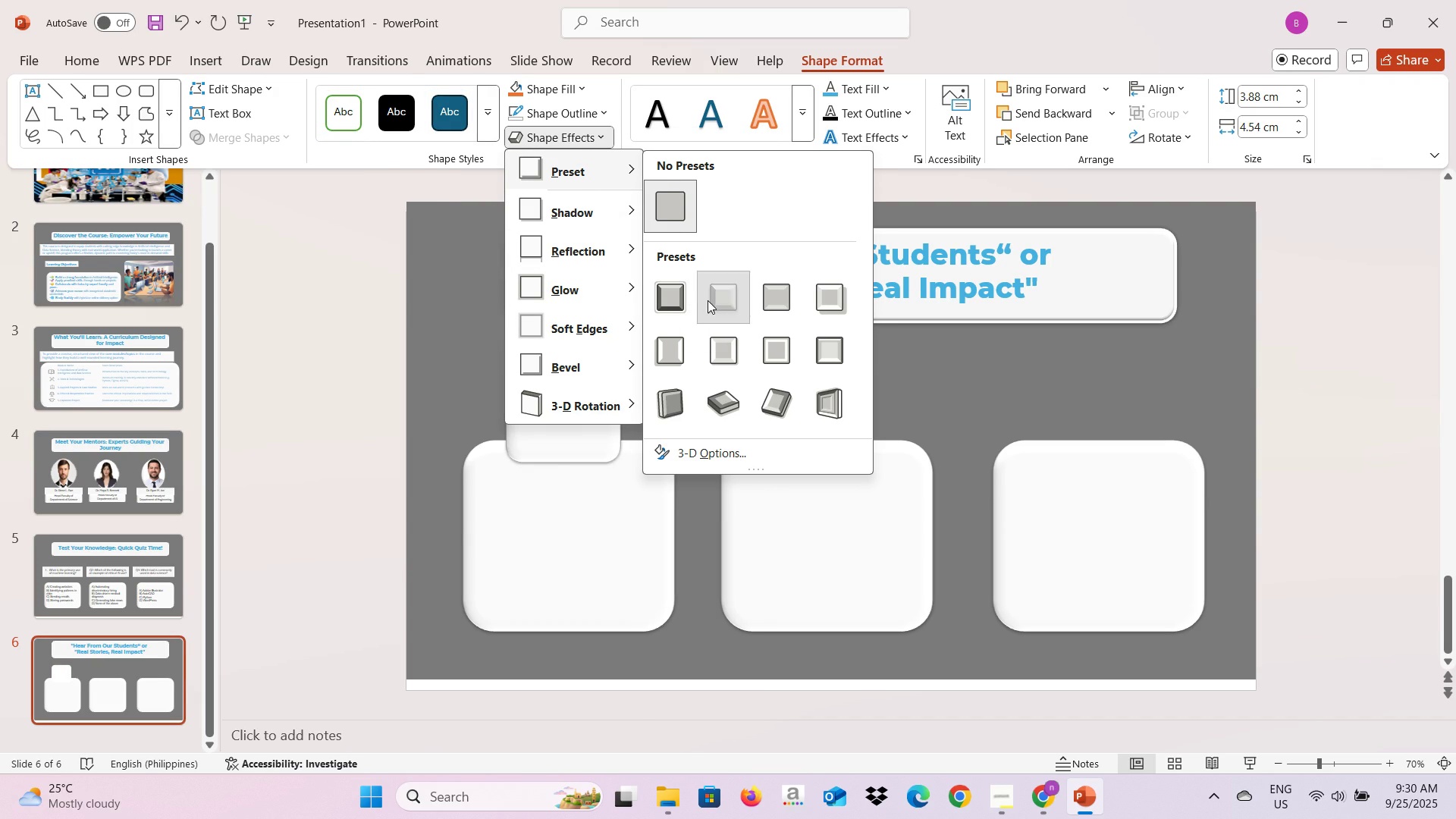 
left_click([708, 300])
 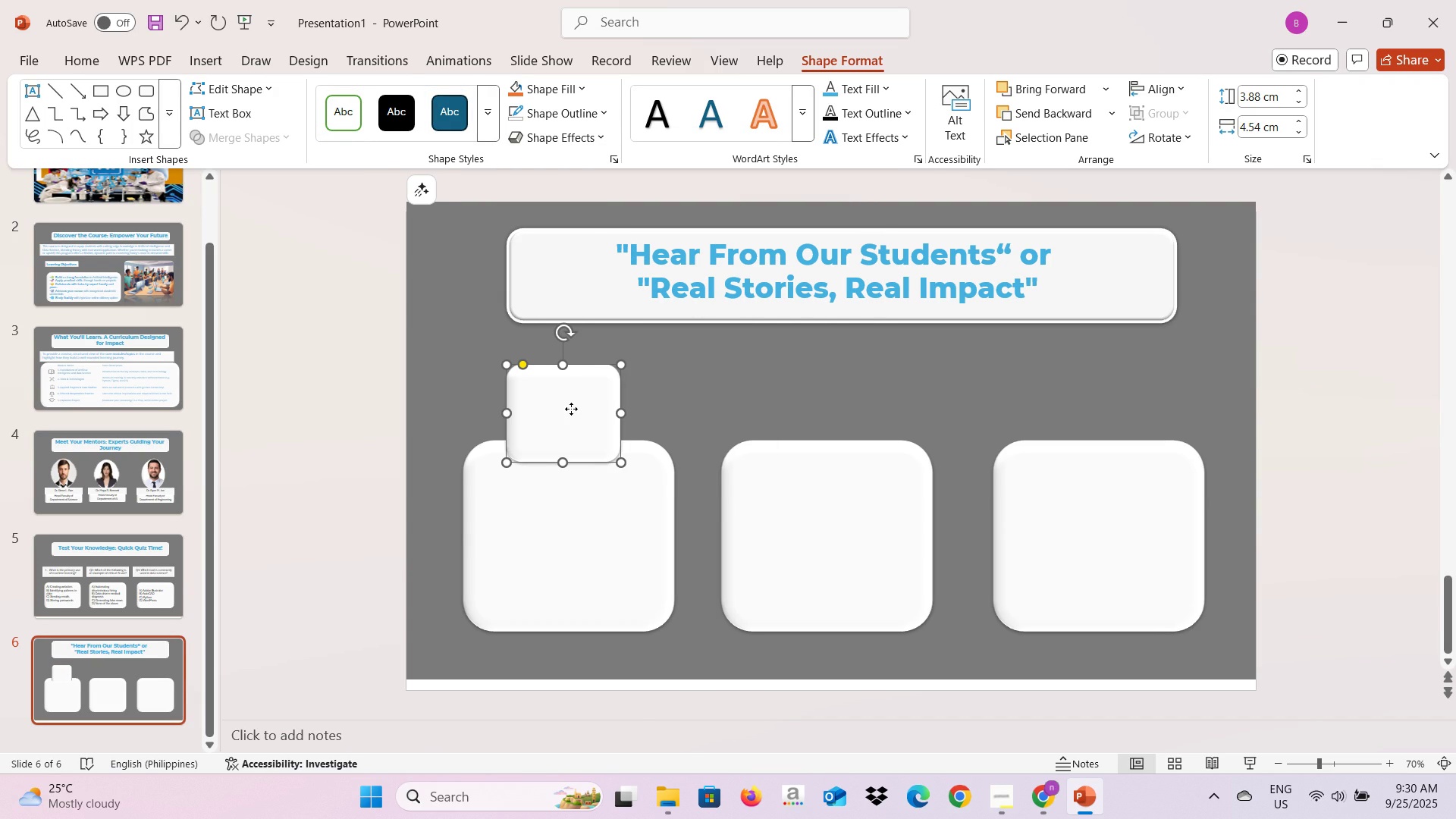 
left_click([571, 409])